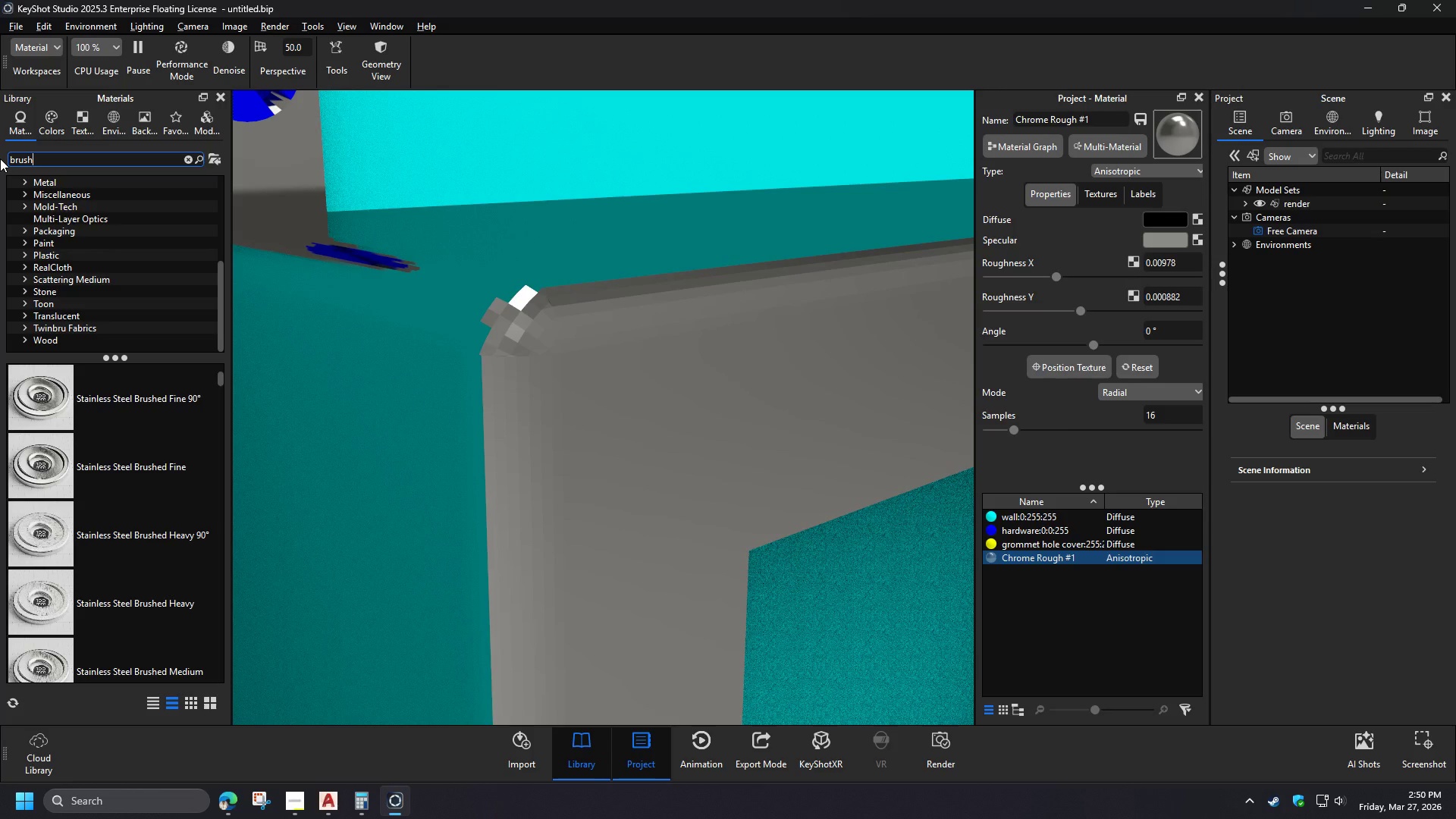 
scroll: coordinate [550, 400], scroll_direction: up, amount: 9.0
 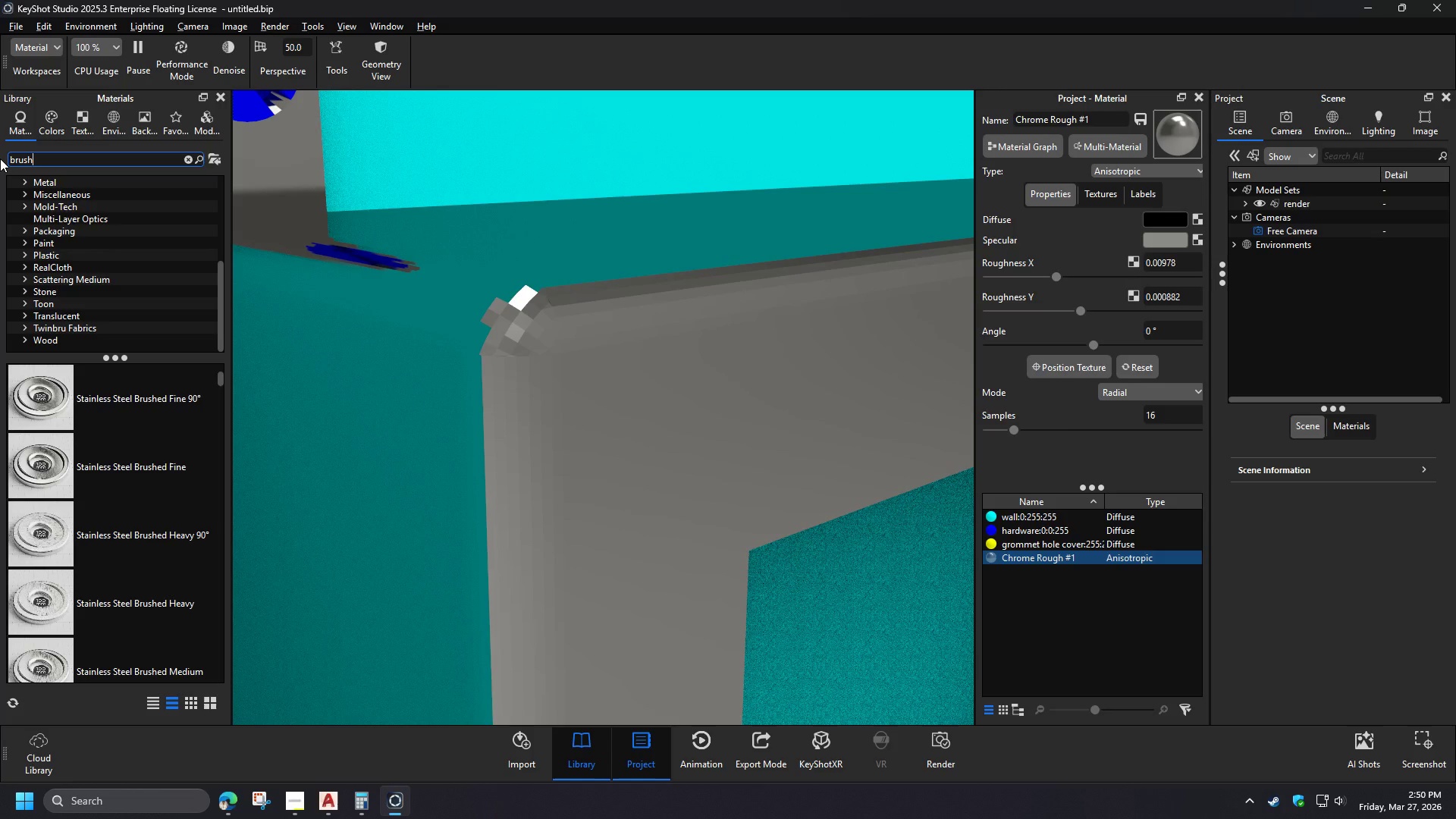 
scroll: coordinate [686, 500], scroll_direction: down, amount: 2.0
 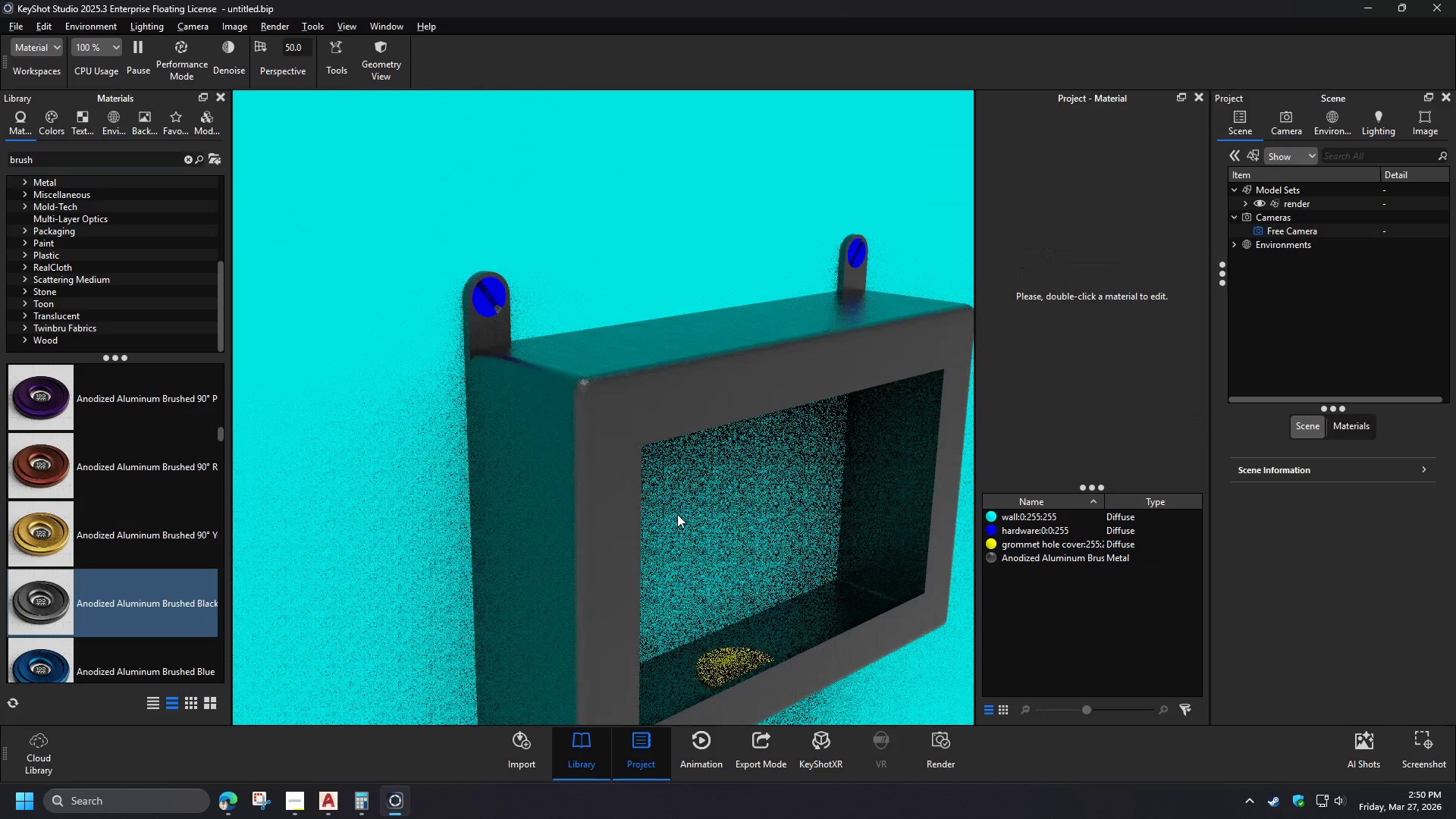 
wait(5.86)
 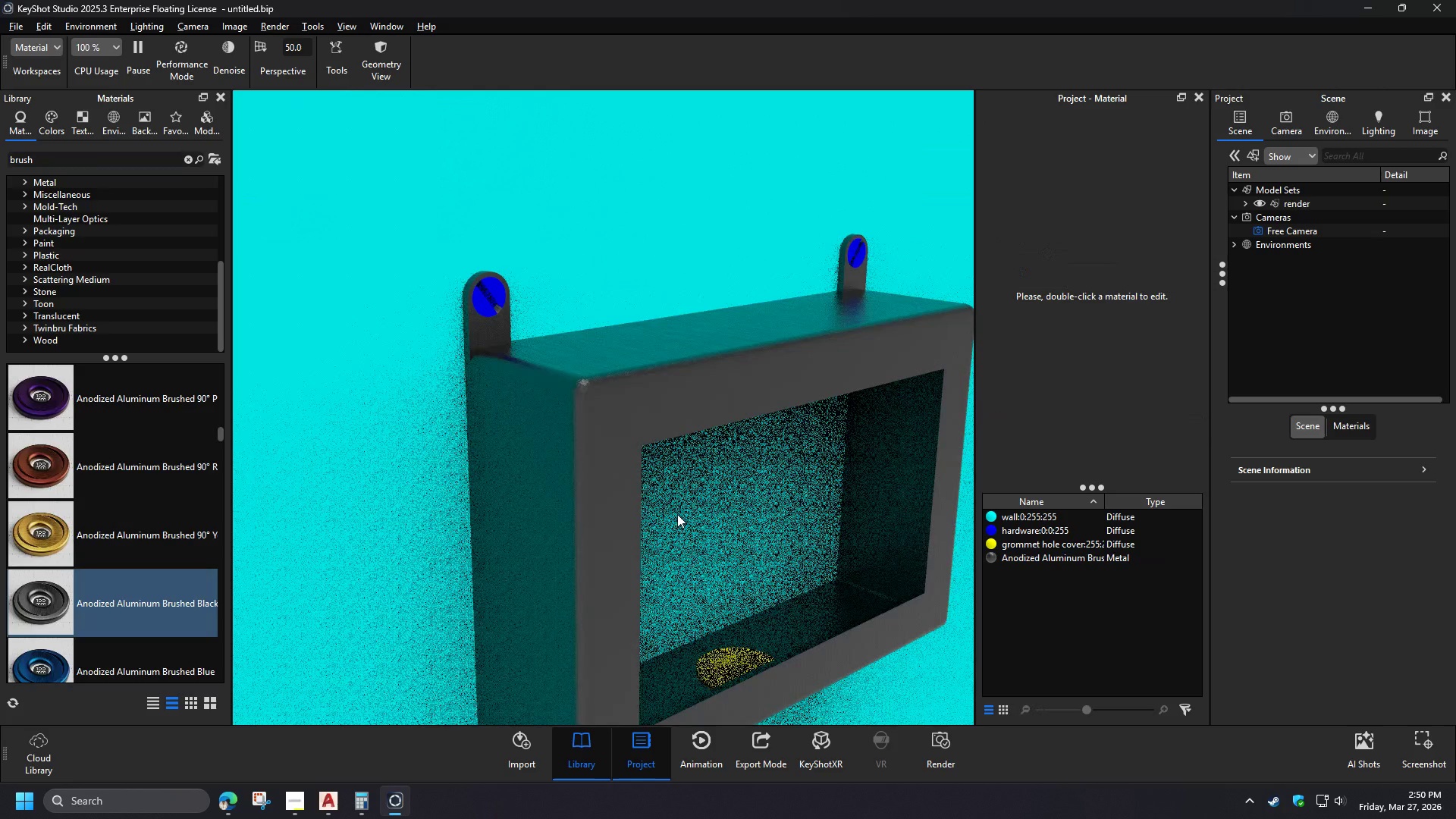 
left_click([107, 133])
 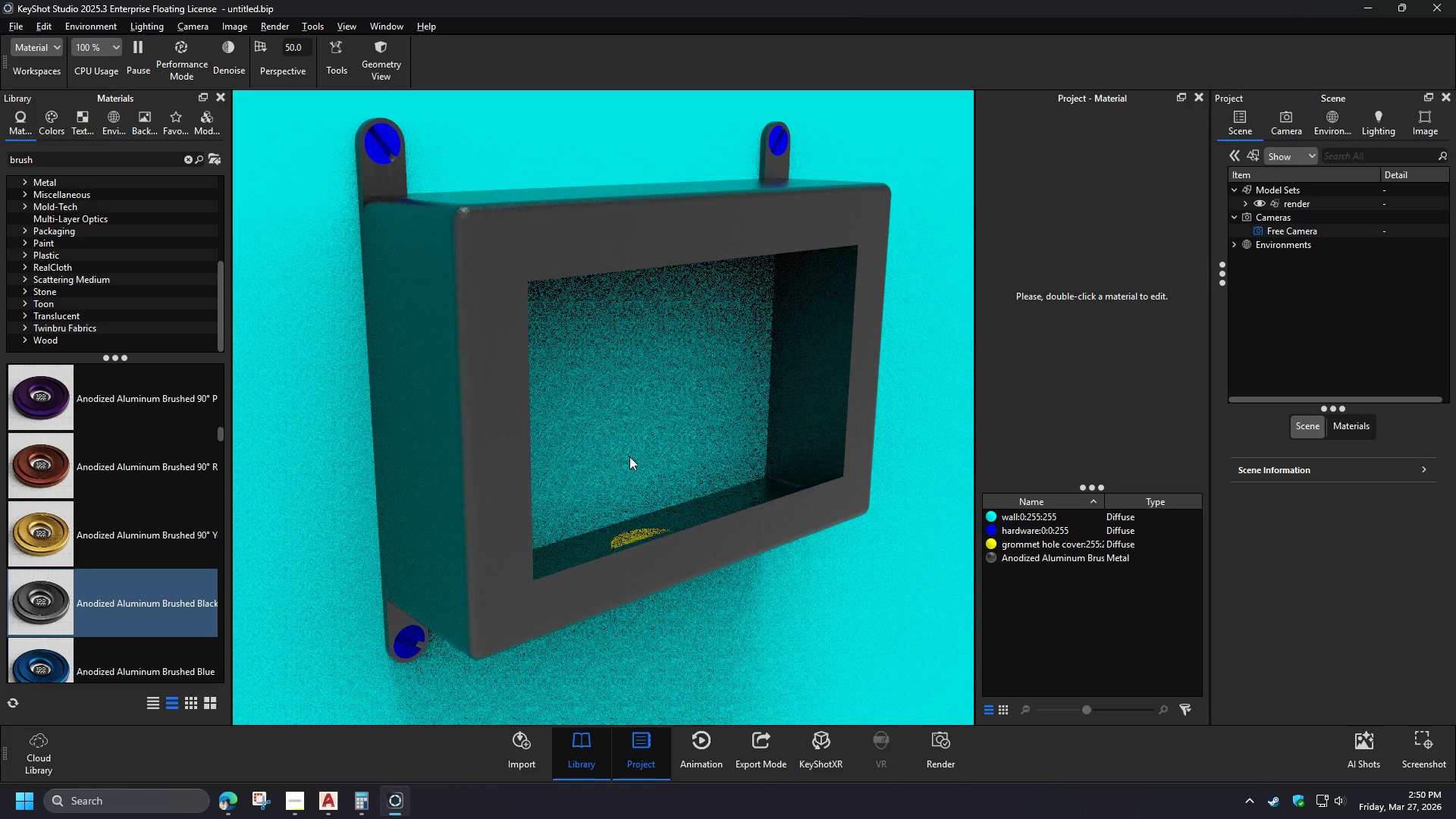 
wait(9.22)
 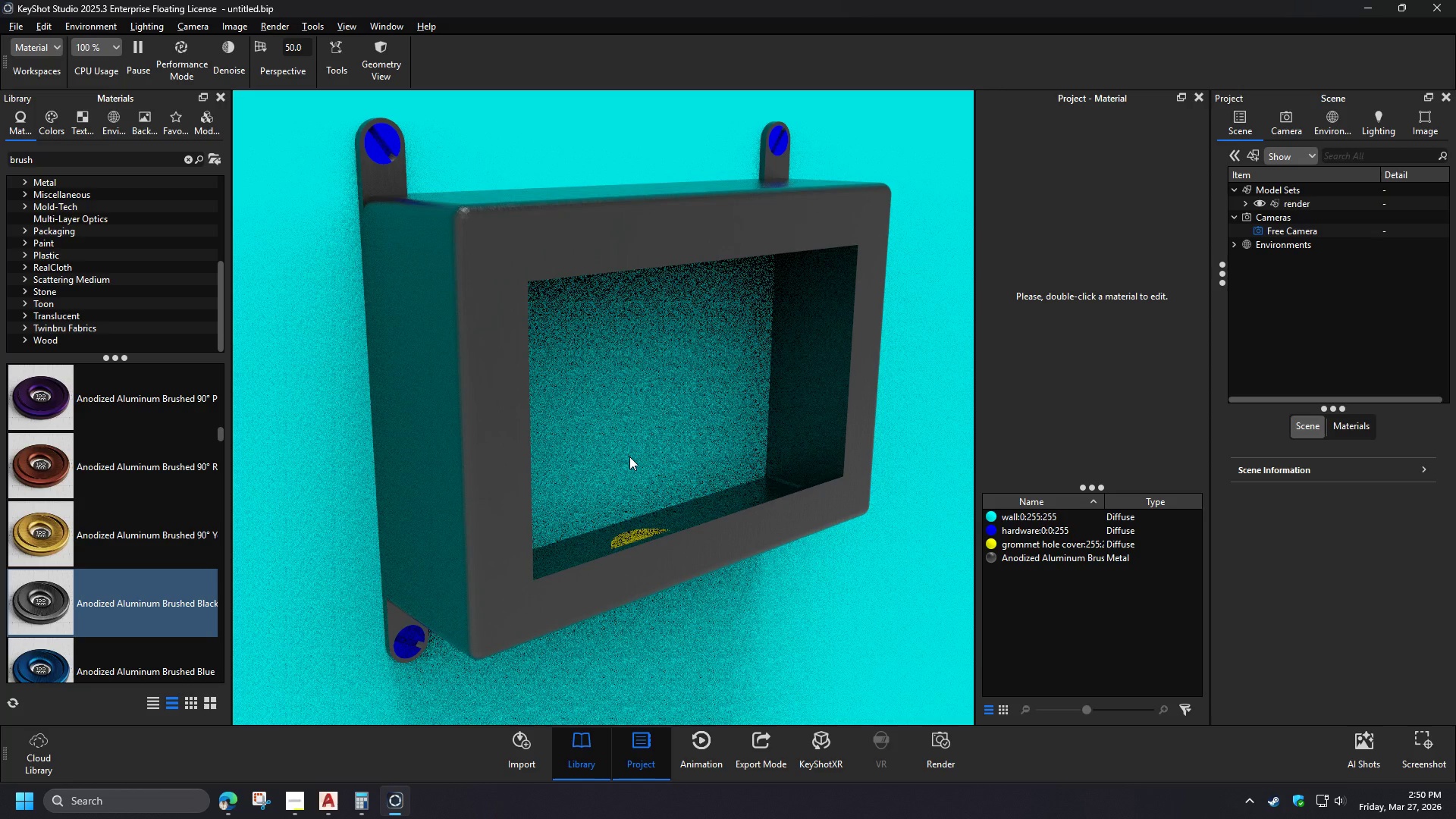 
left_click([74, 242])
 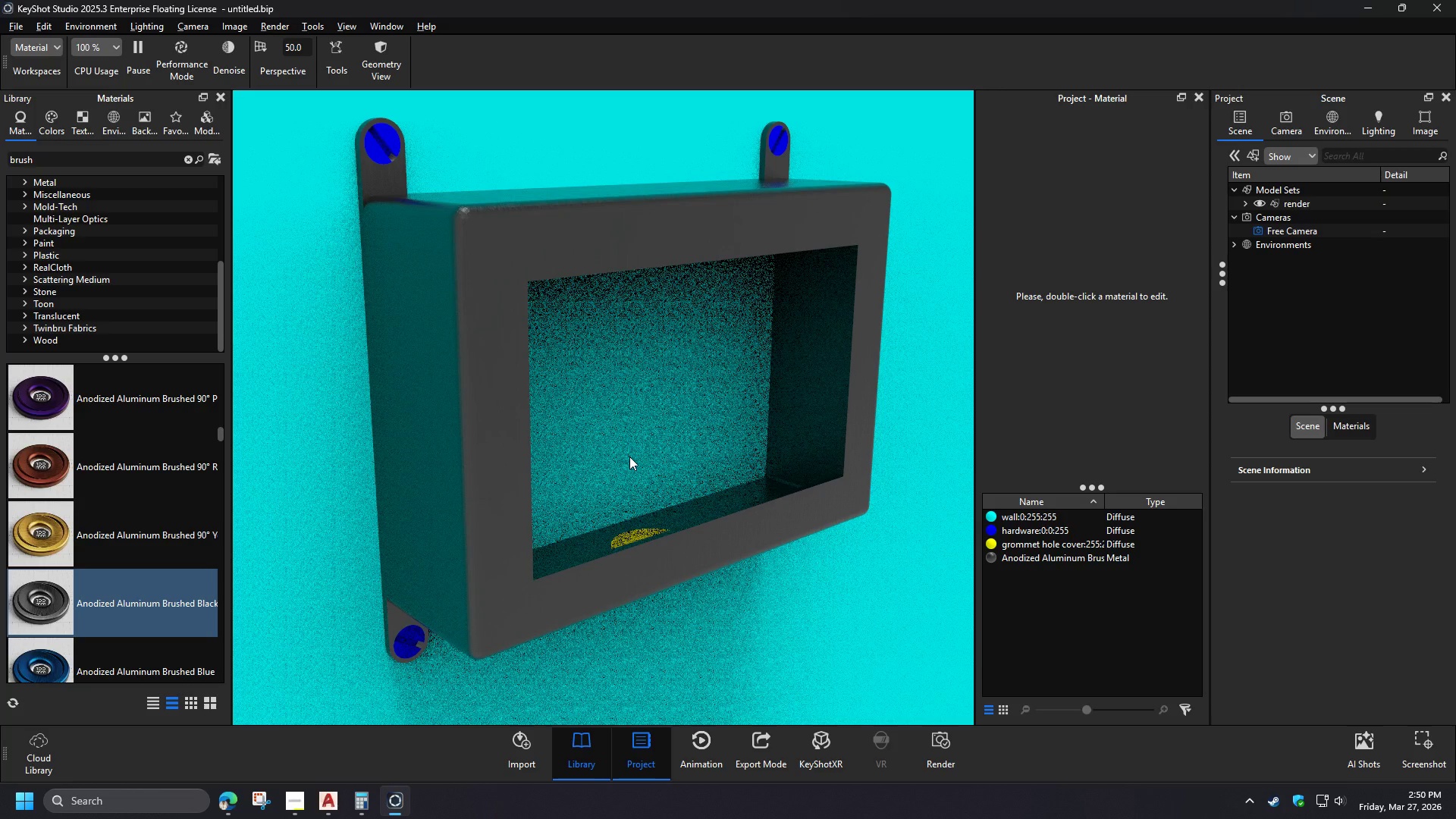 
left_click([64, 218])
 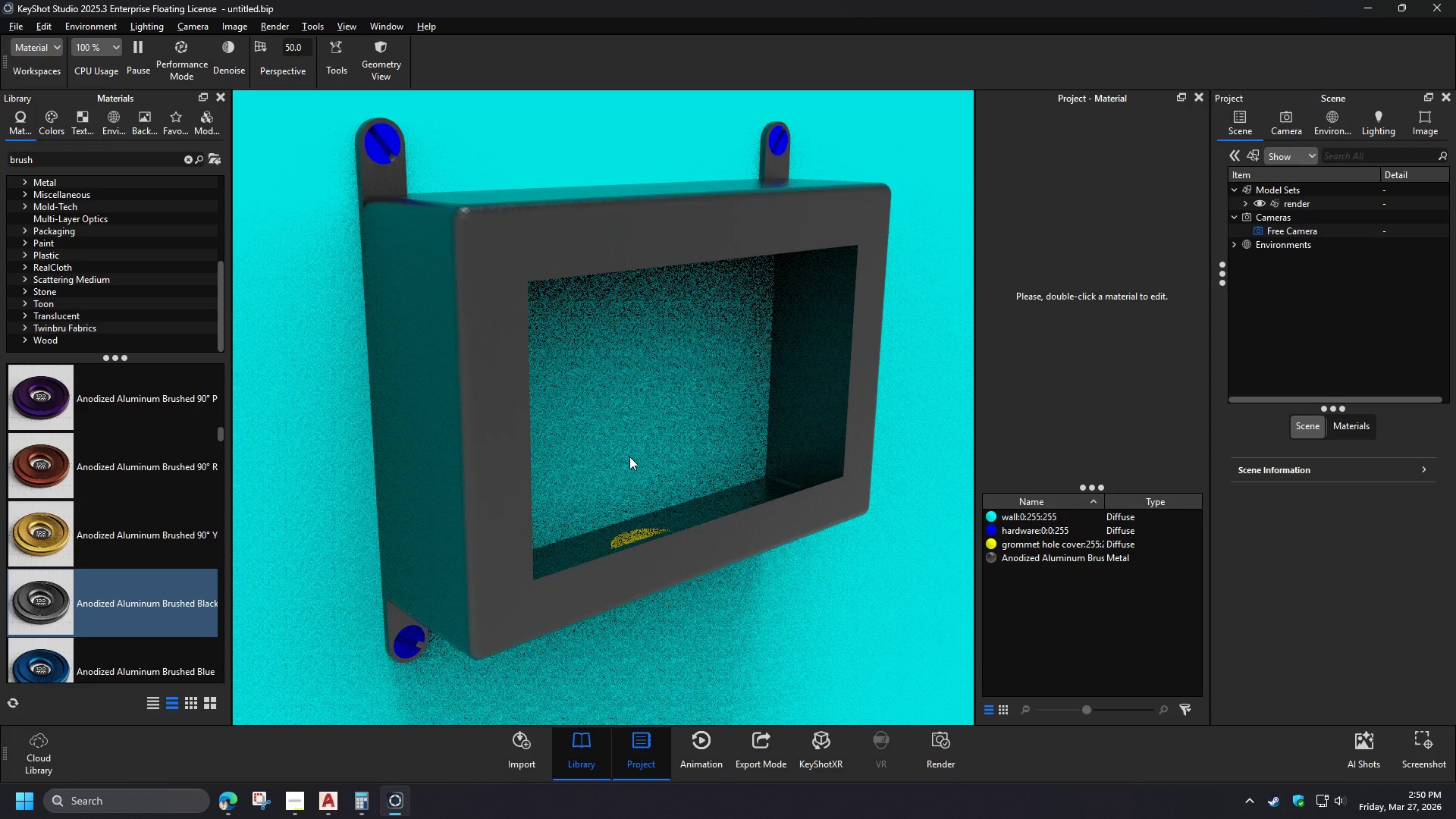 
left_click_drag(start_coordinate=[168, 625], to_coordinate=[297, 648])
 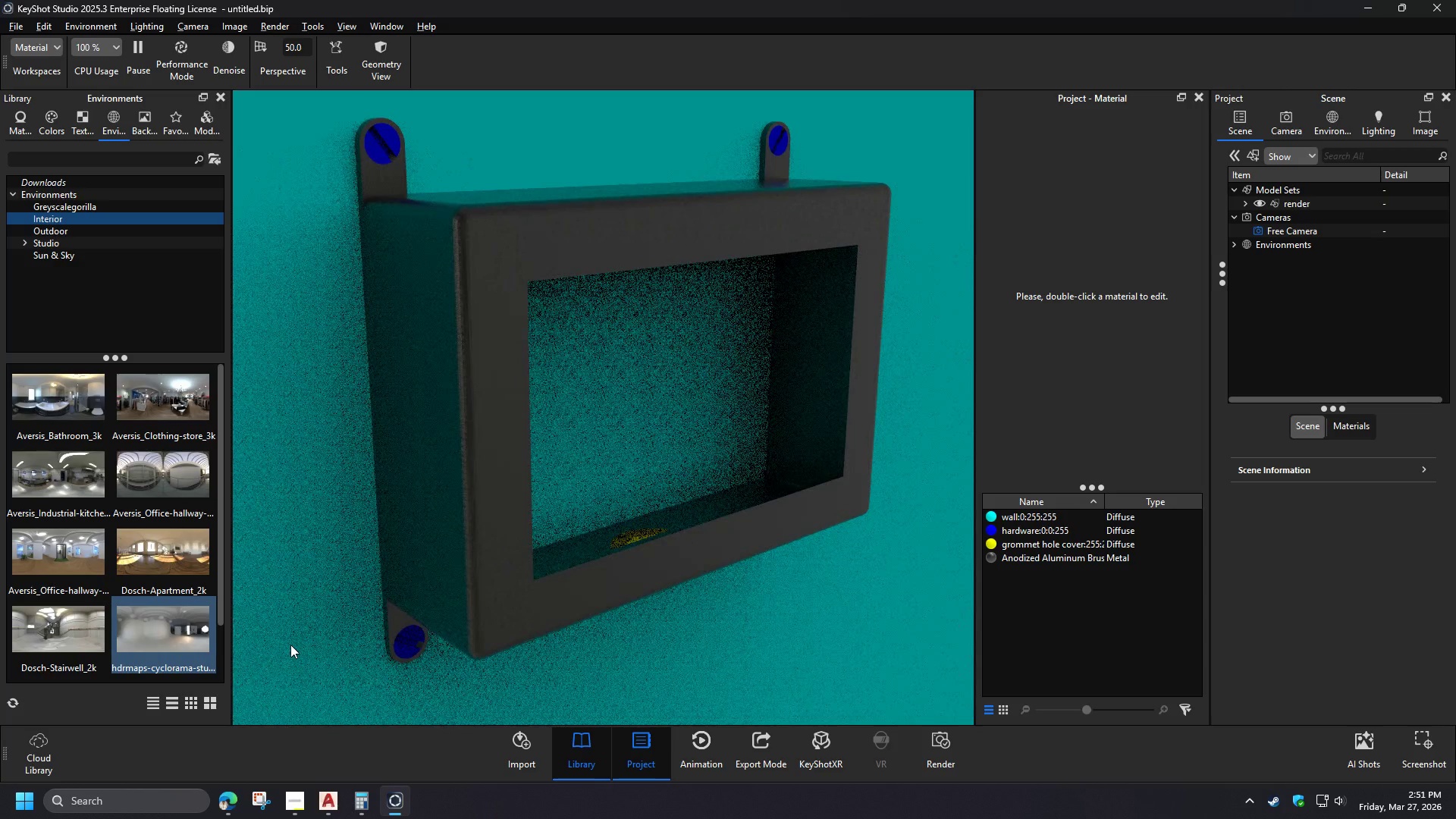 
left_click_drag(start_coordinate=[56, 624], to_coordinate=[273, 661])
 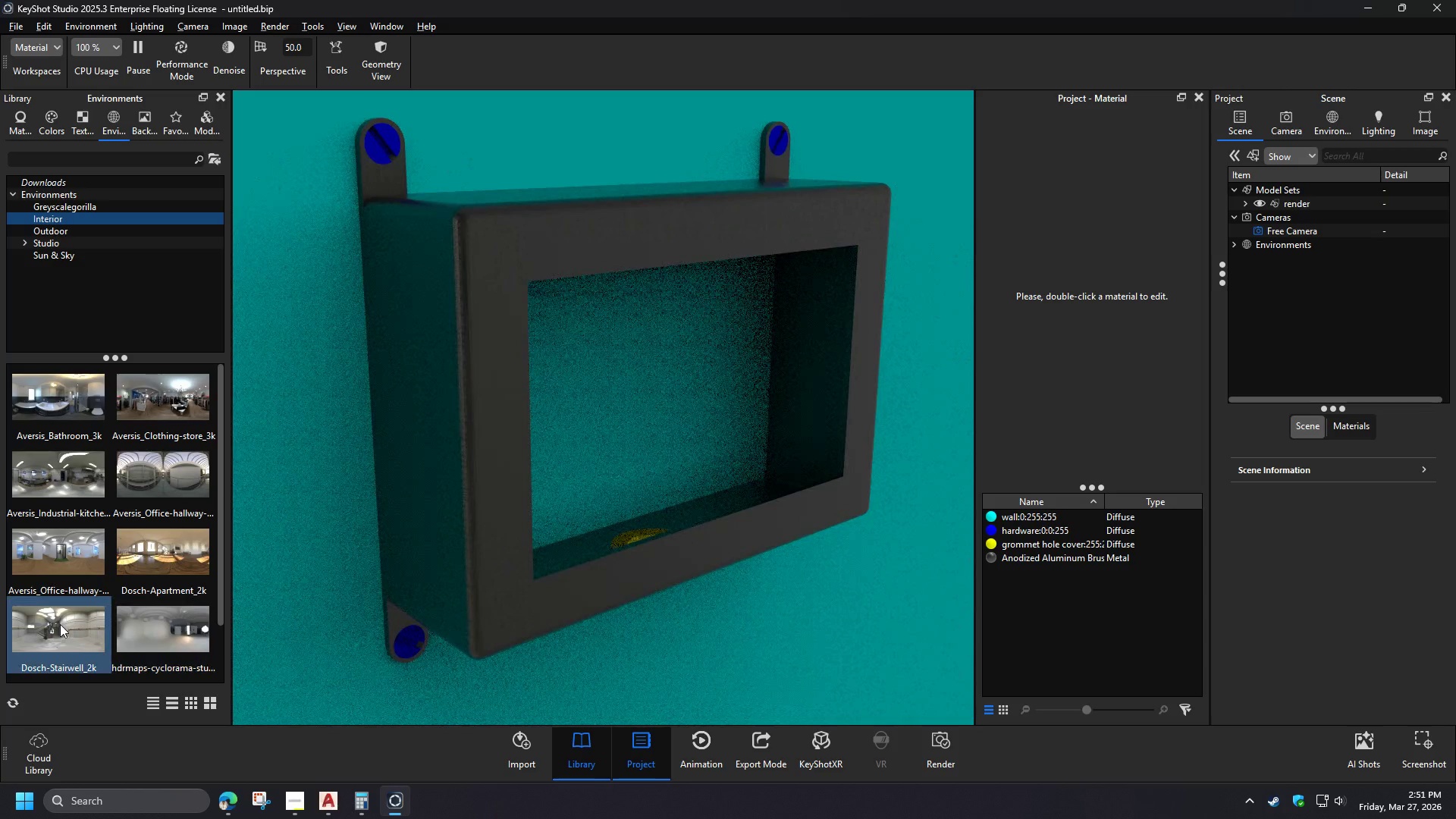 
wait(14.52)
 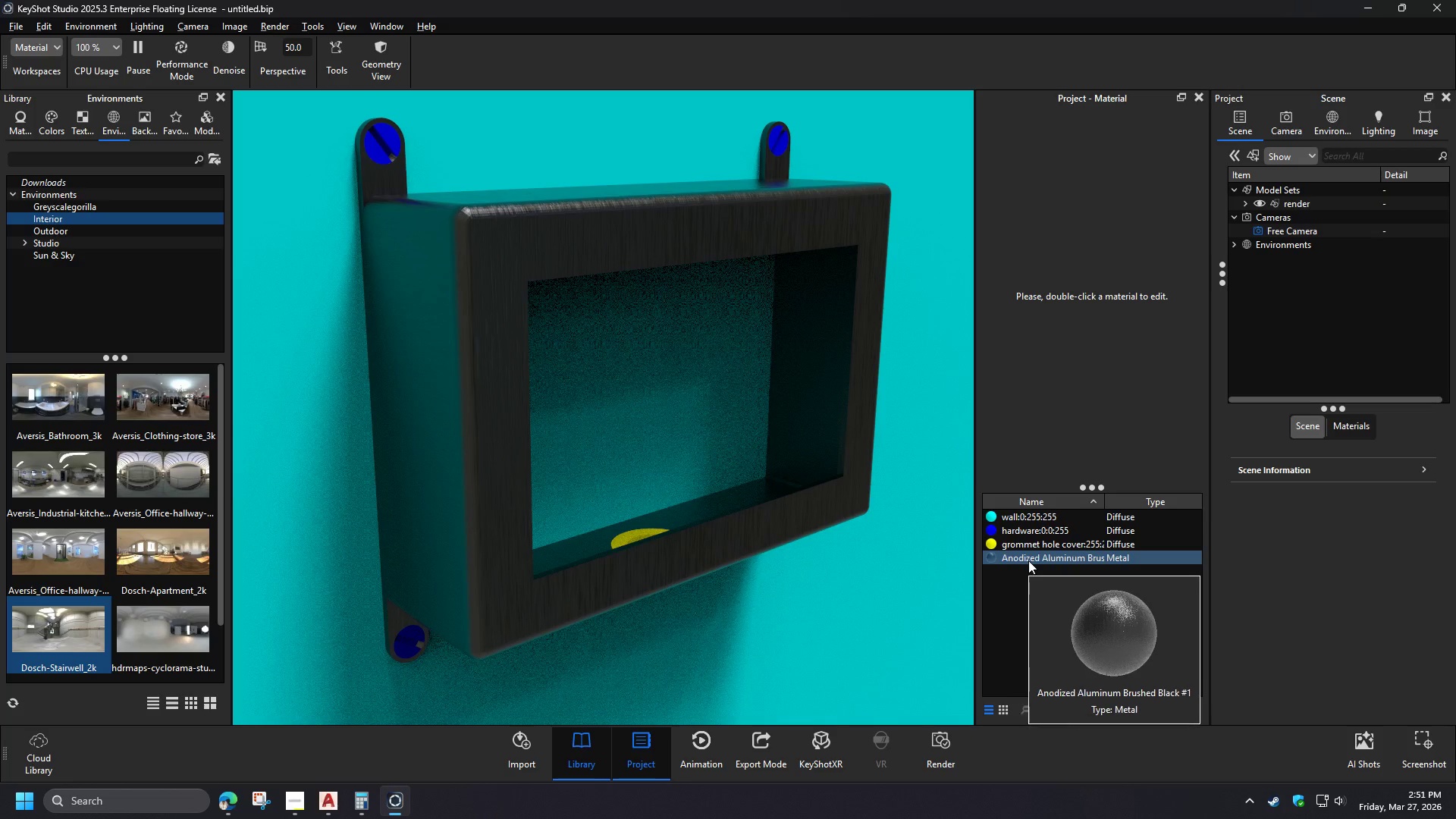 
left_click([296, 808])
 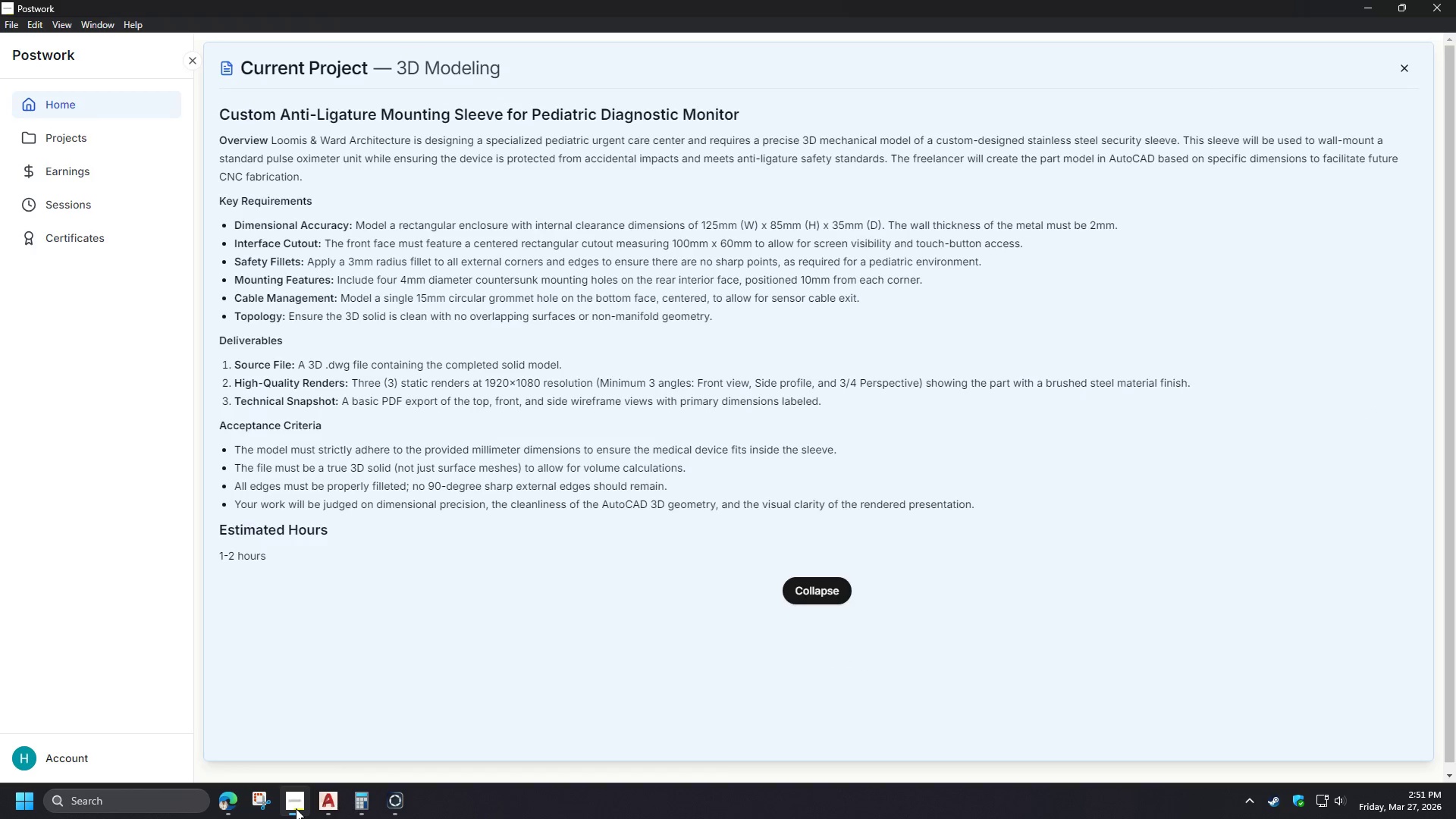 
mouse_move([1002, 570])